 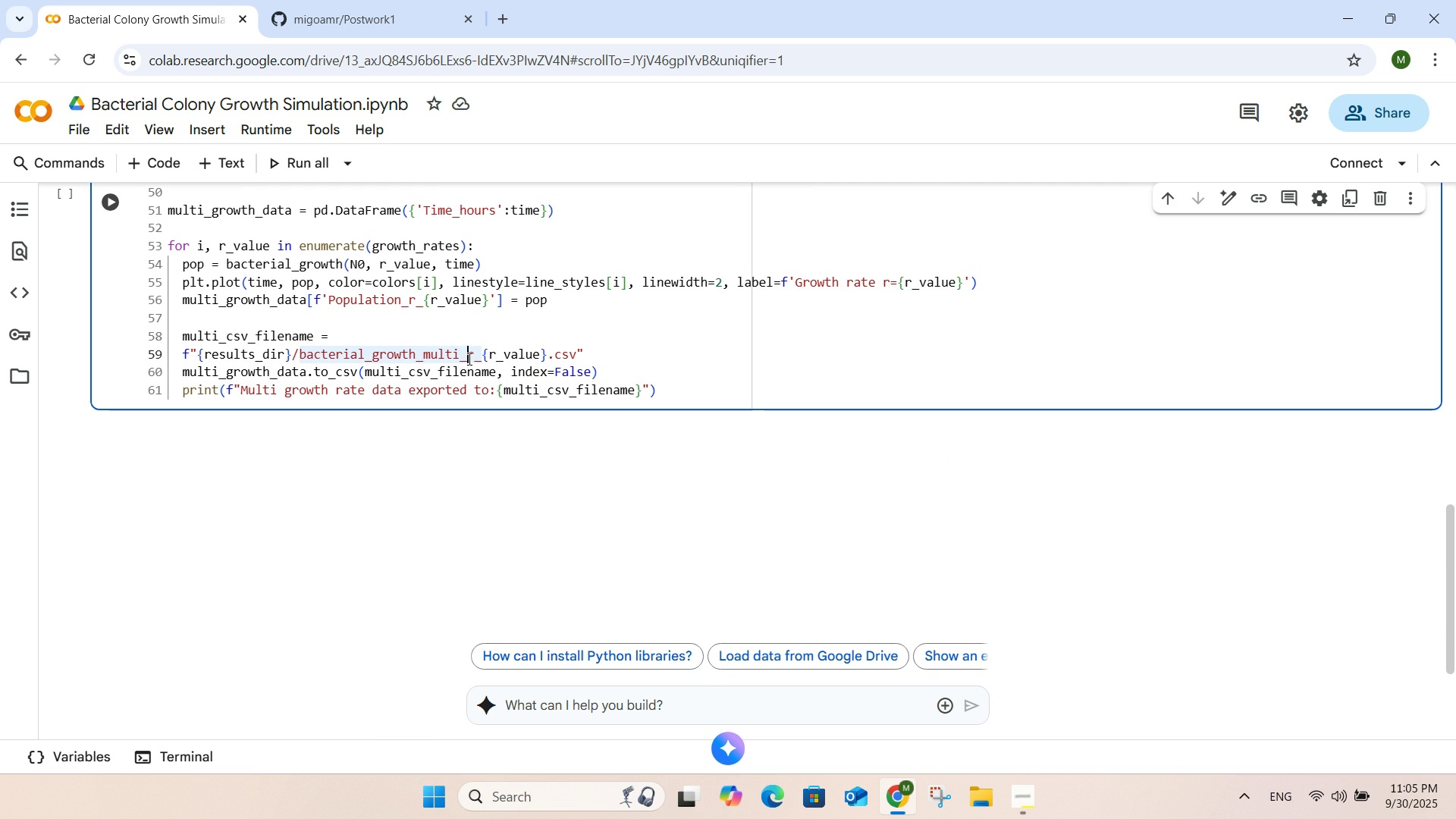 
left_click([460, 354])
 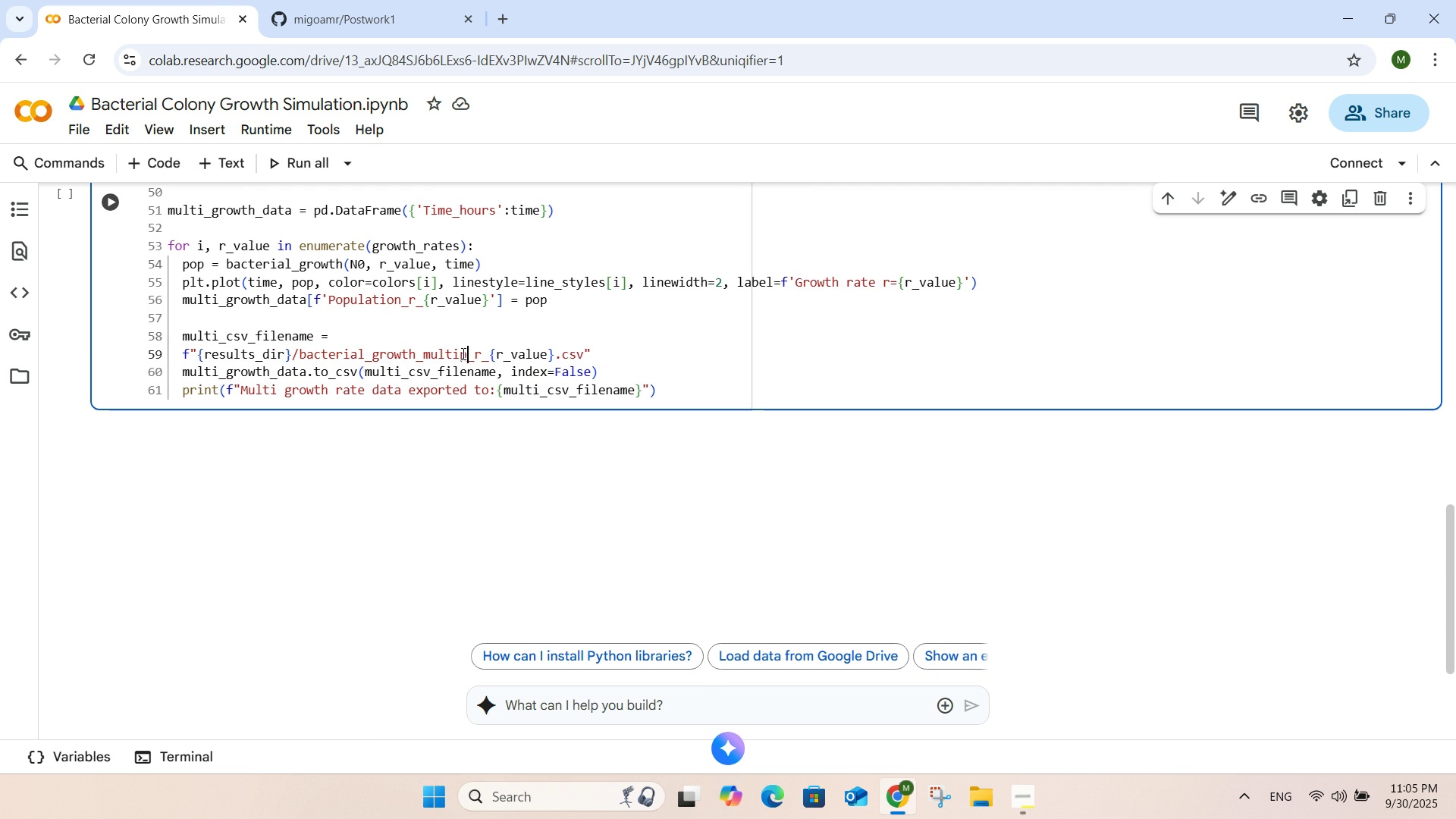 
type(ple)
 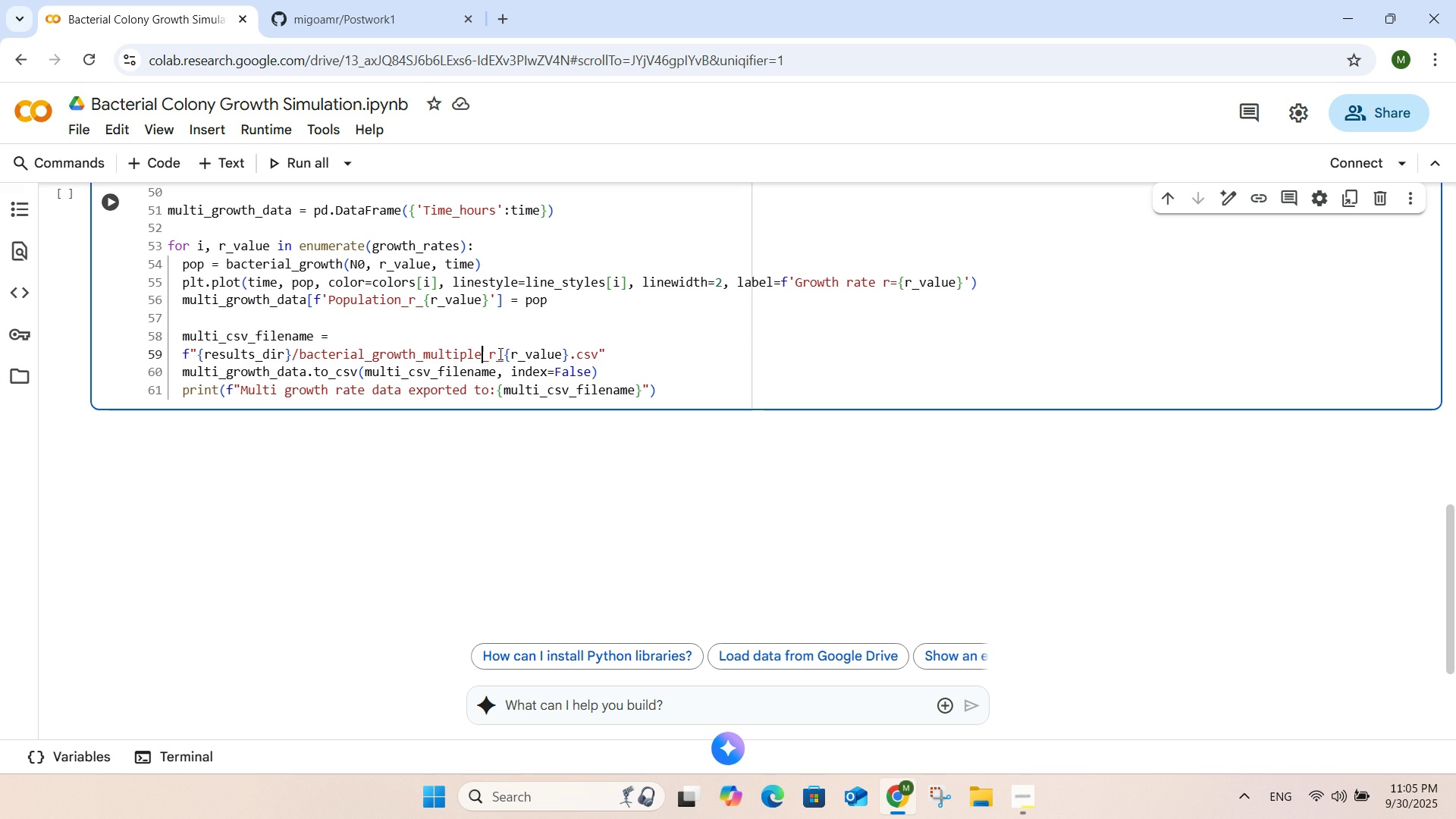 
left_click([499, 353])
 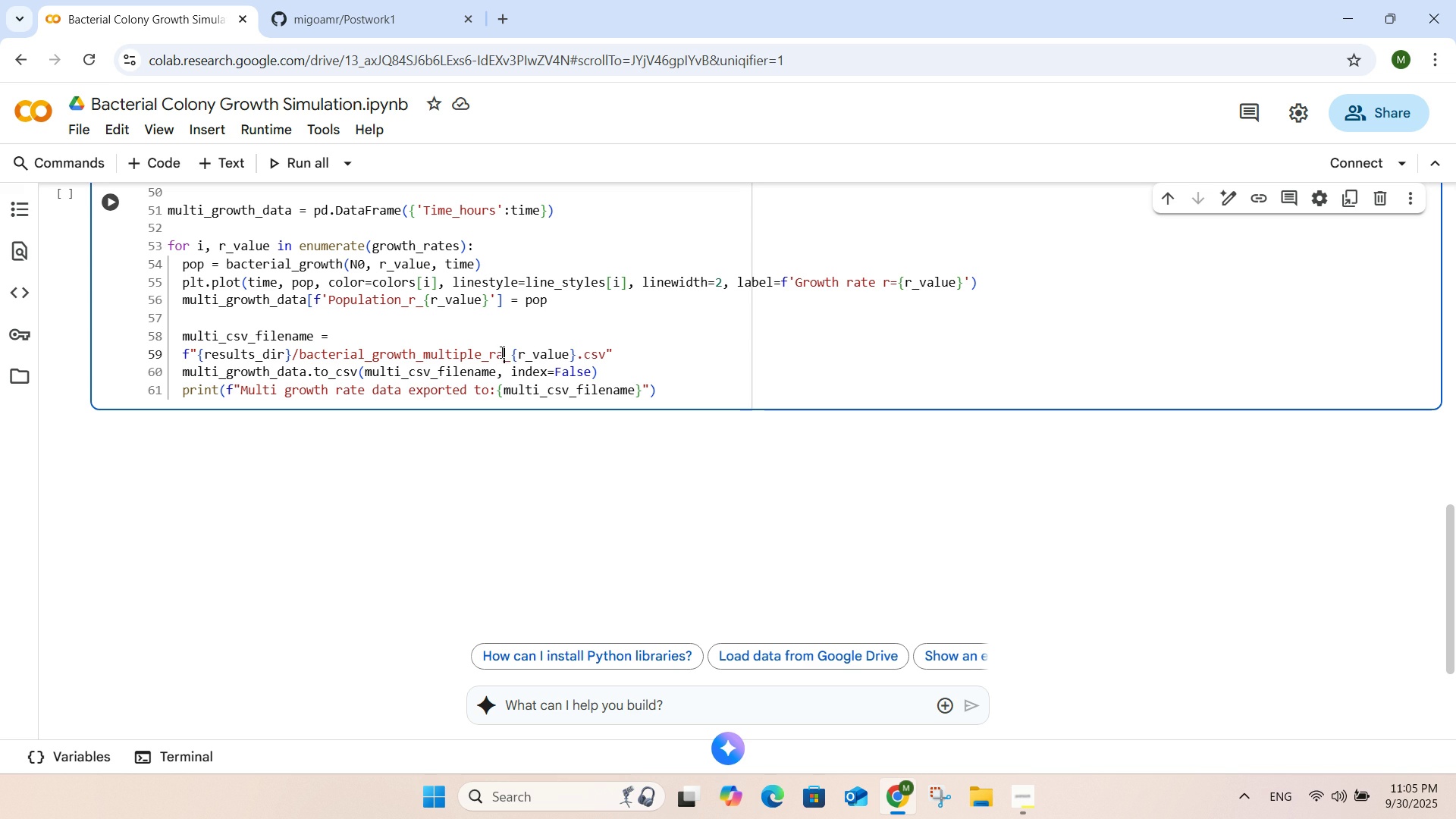 
type(ates)